 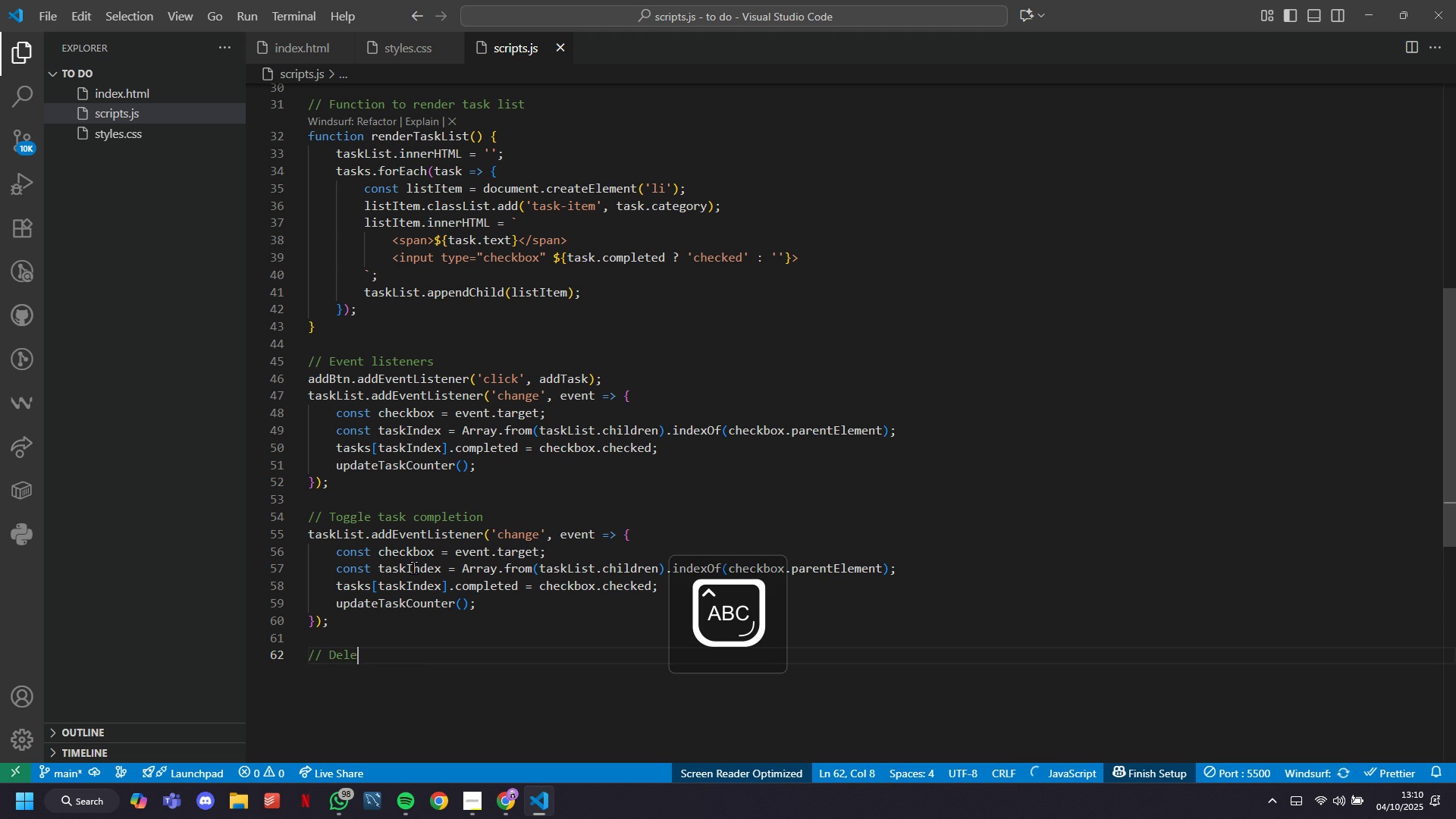 
scroll: coordinate [464, 541], scroll_direction: down, amount: 5.0
 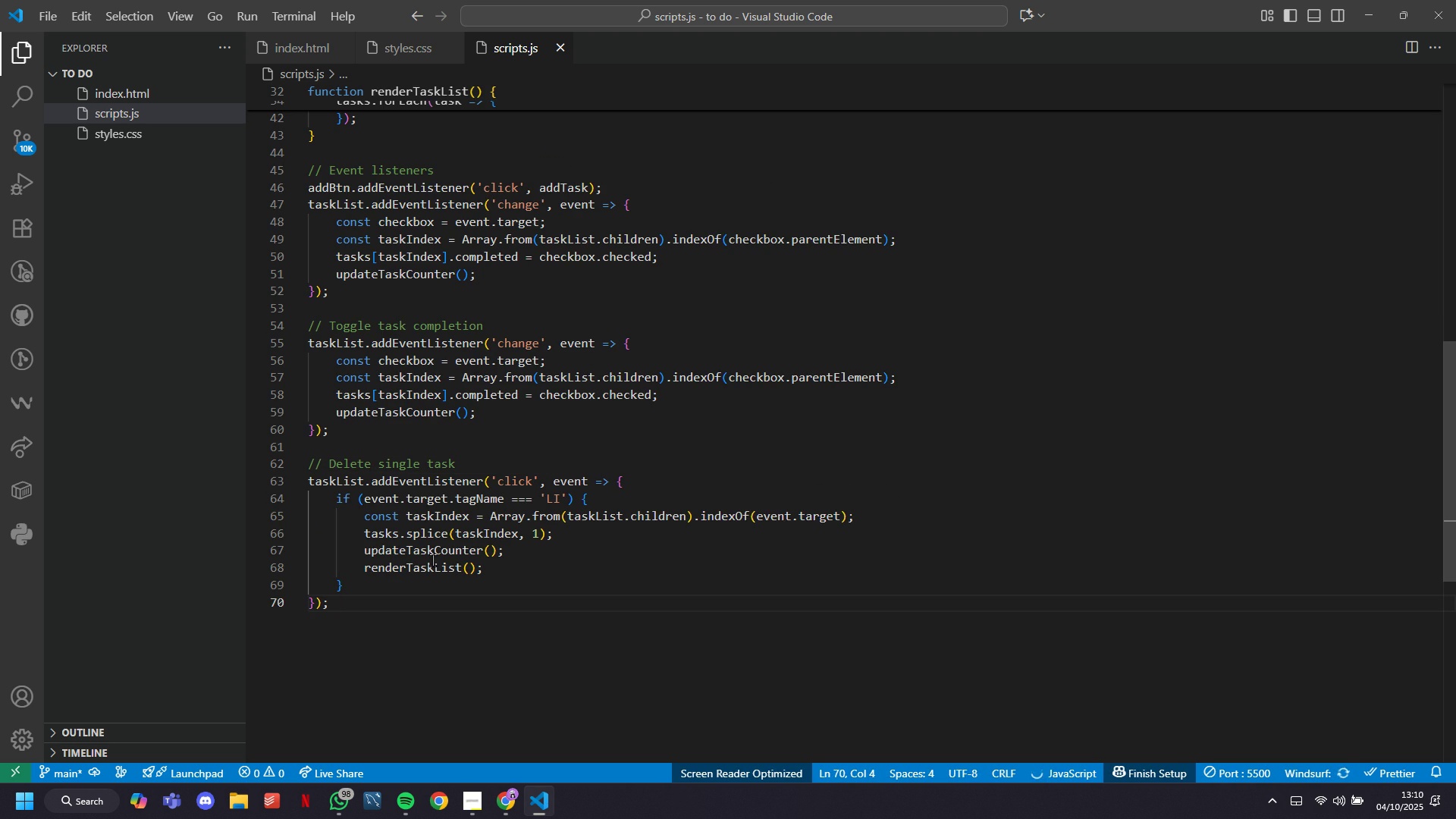 
key(Enter)
 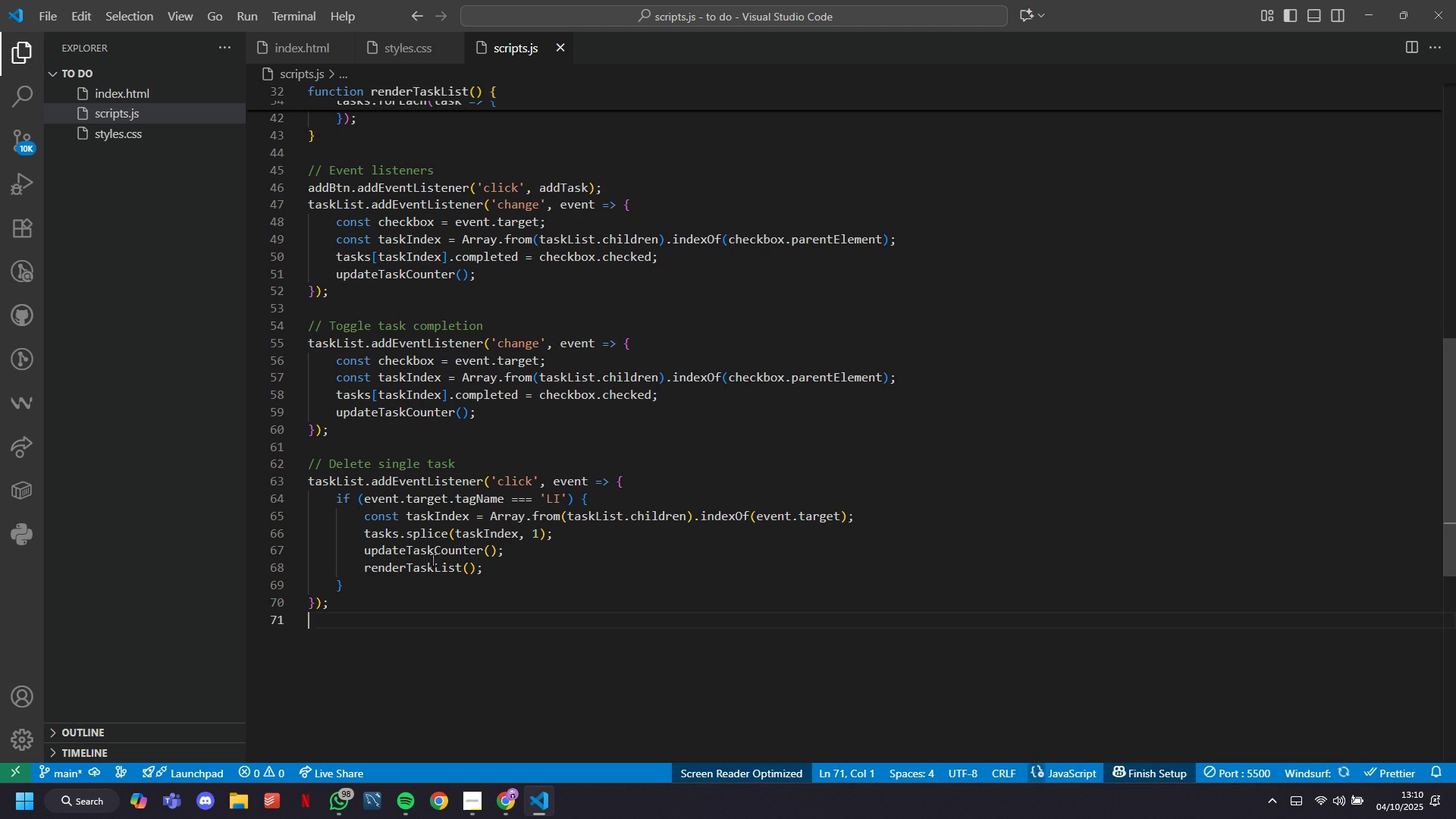 
key(Enter)
 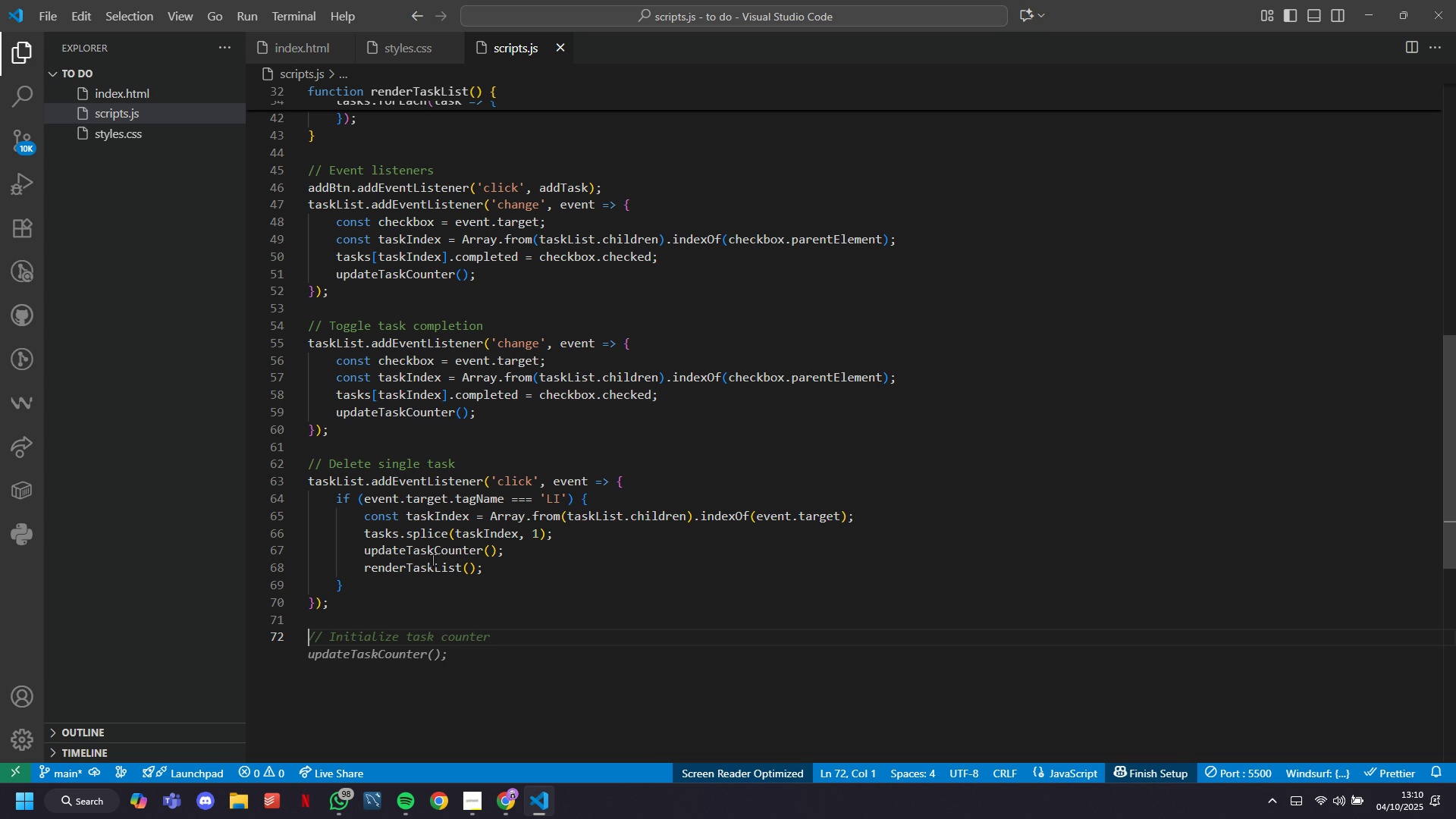 
type(//Clear all r)
key(Backspace)
type(tasks)